 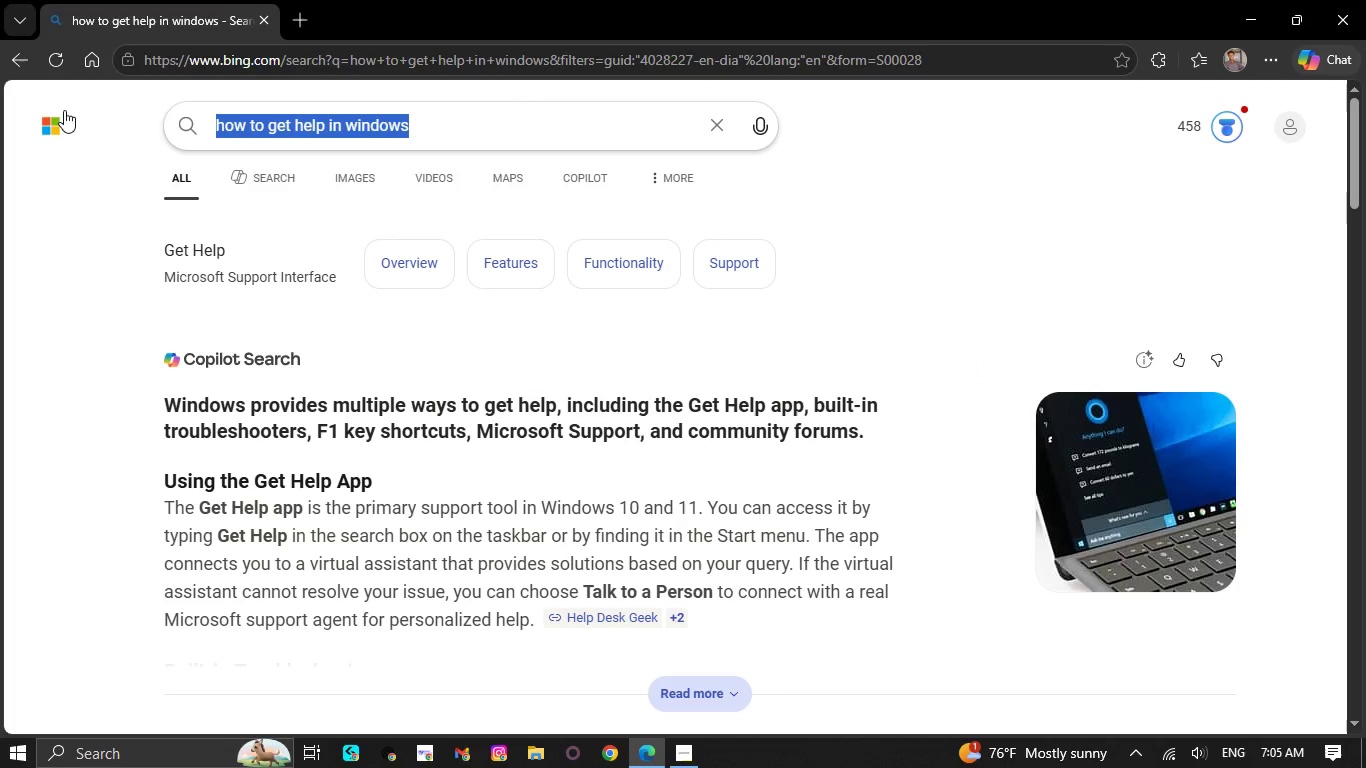 
left_click([296, 16])
 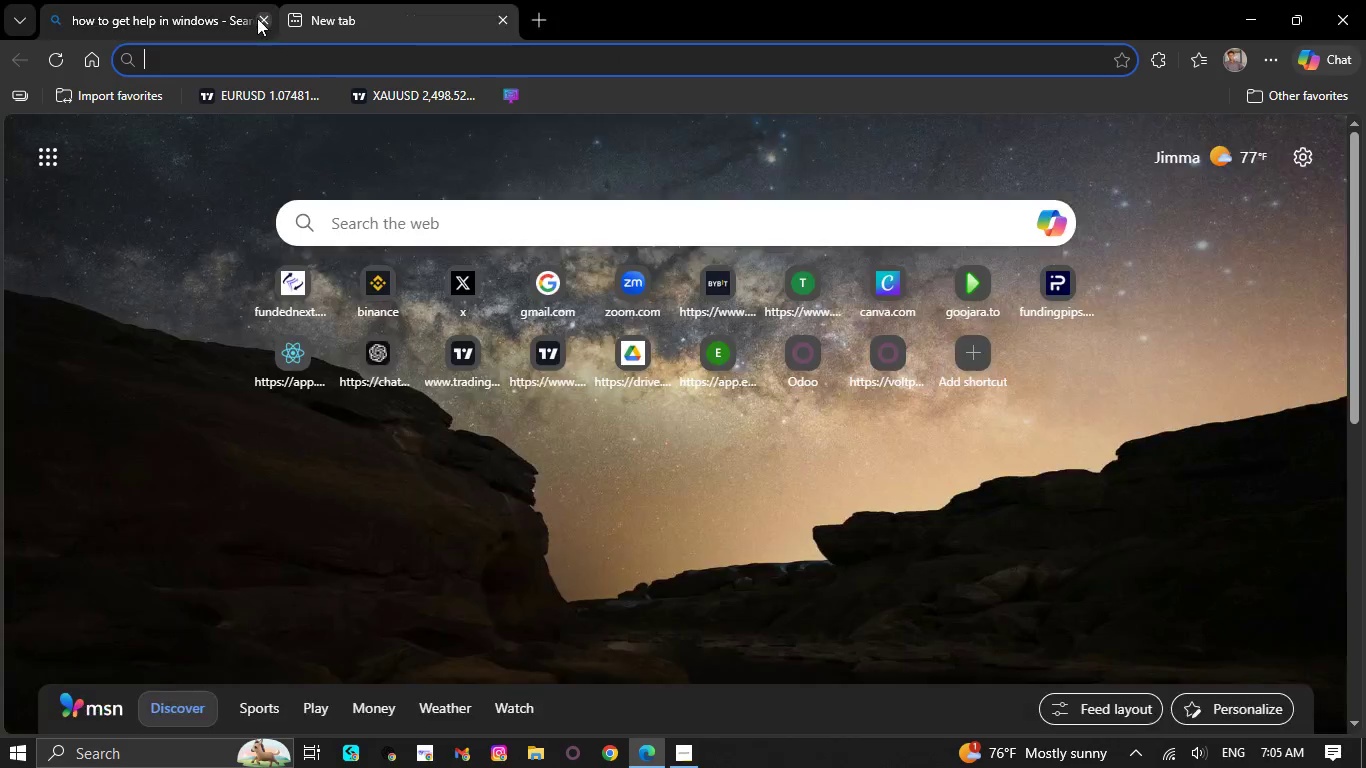 
left_click([257, 18])
 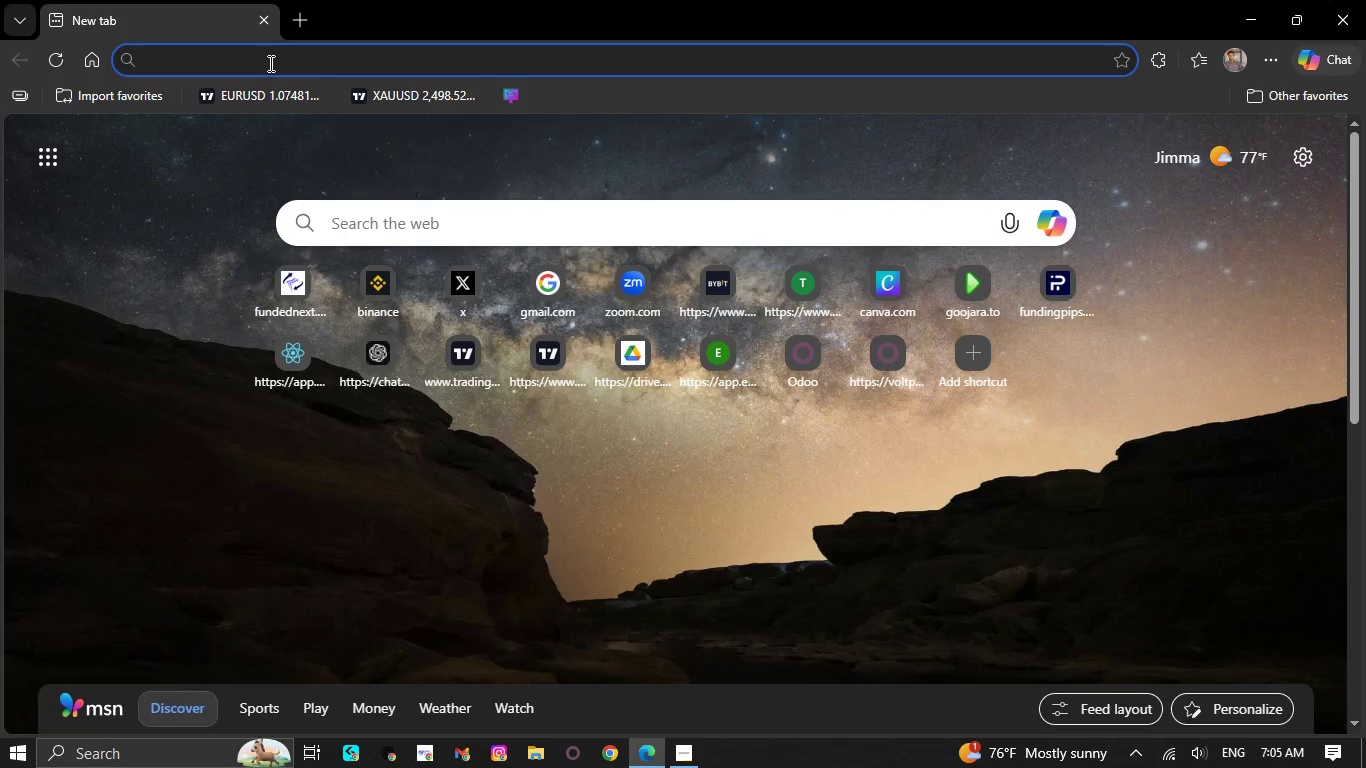 
key(O)
 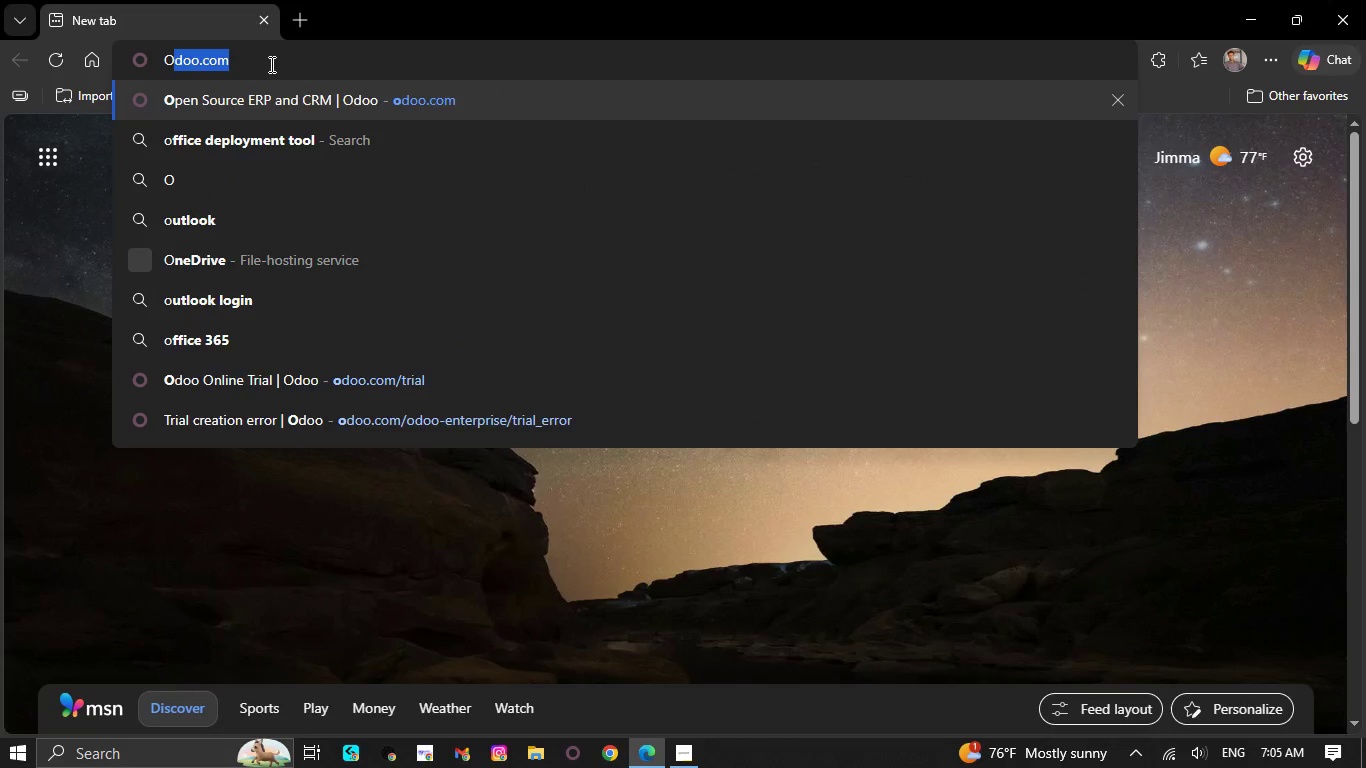 
key(NumpadEnter)
 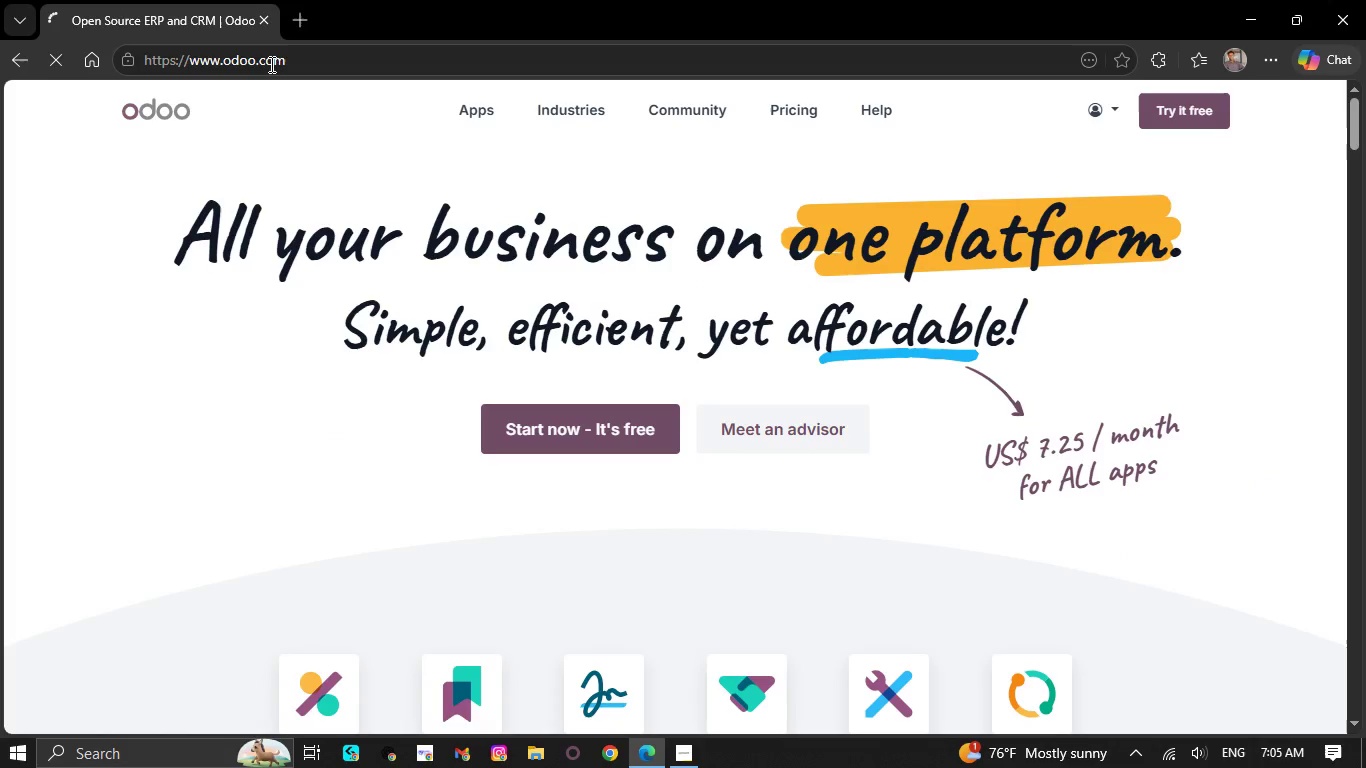 
wait(11.95)
 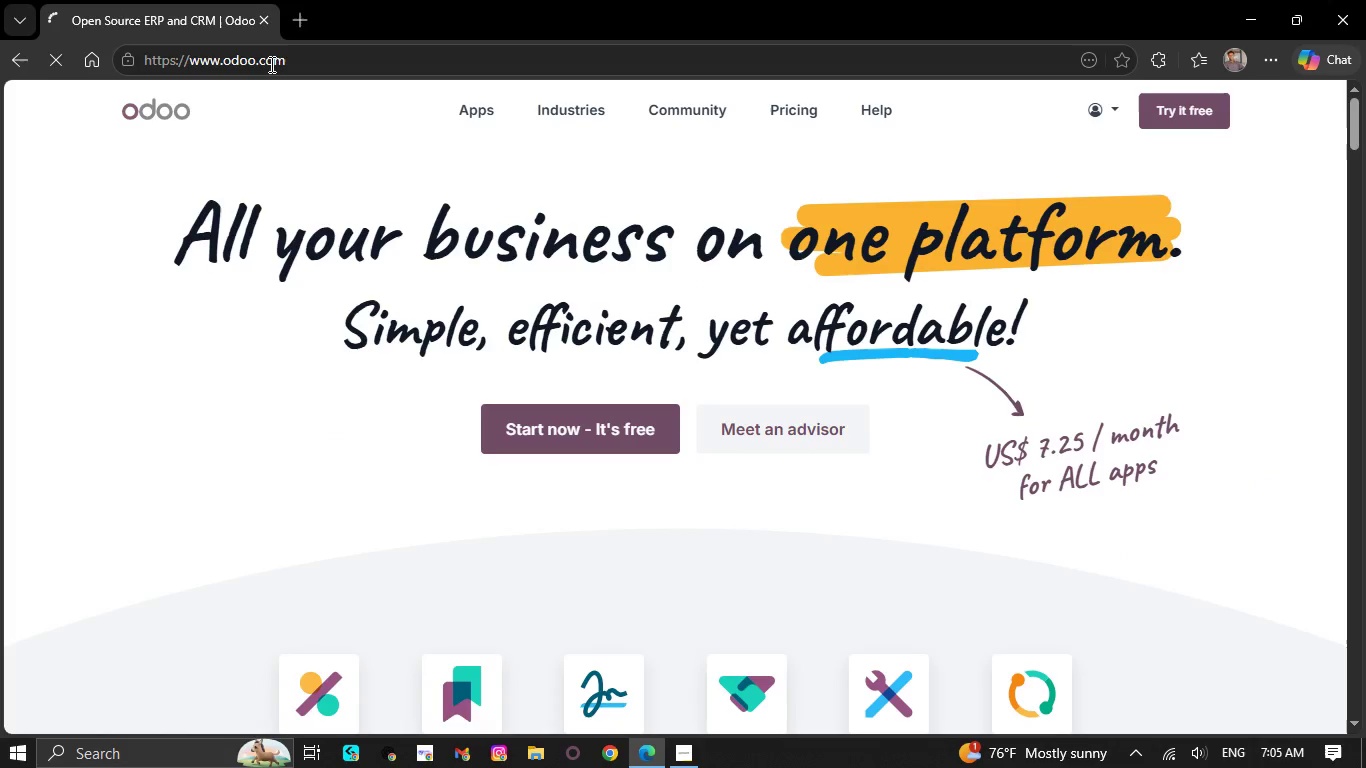 
left_click([498, 433])
 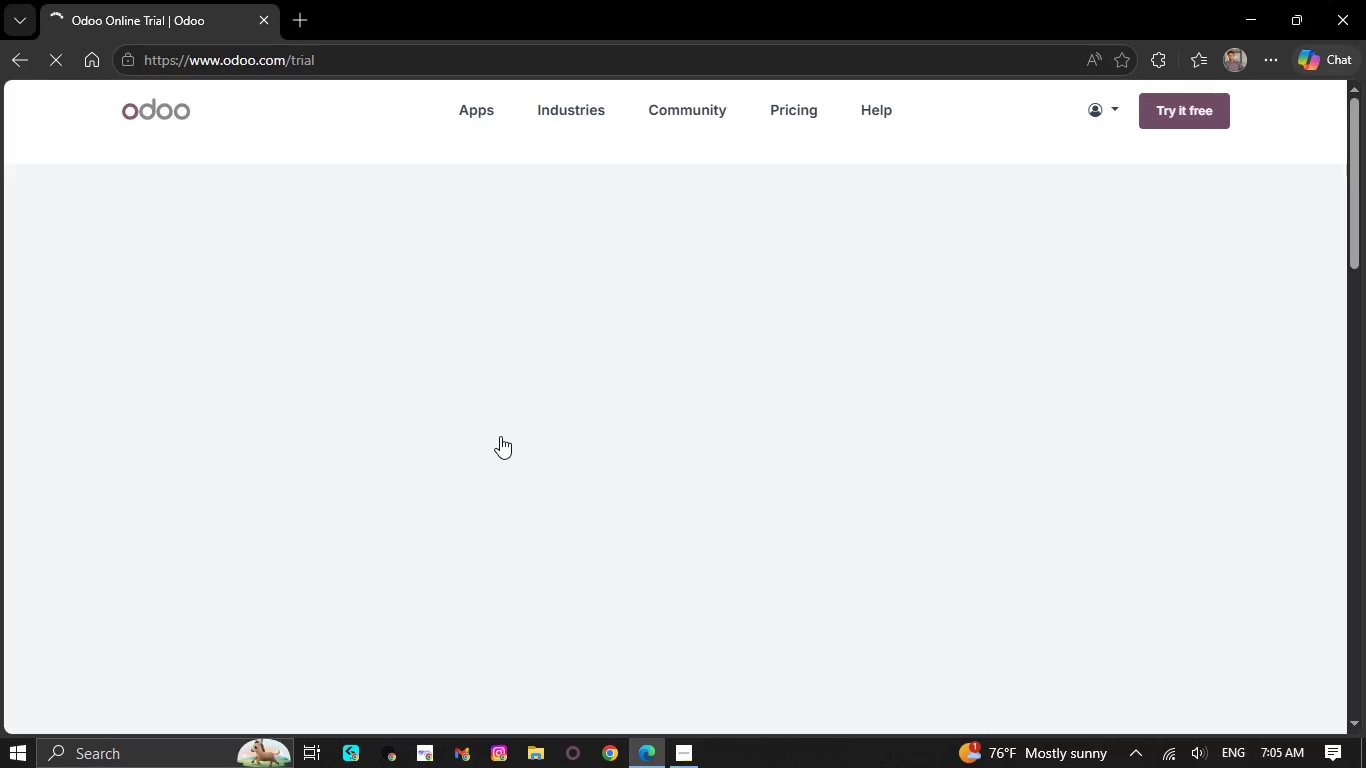 
wait(15.12)
 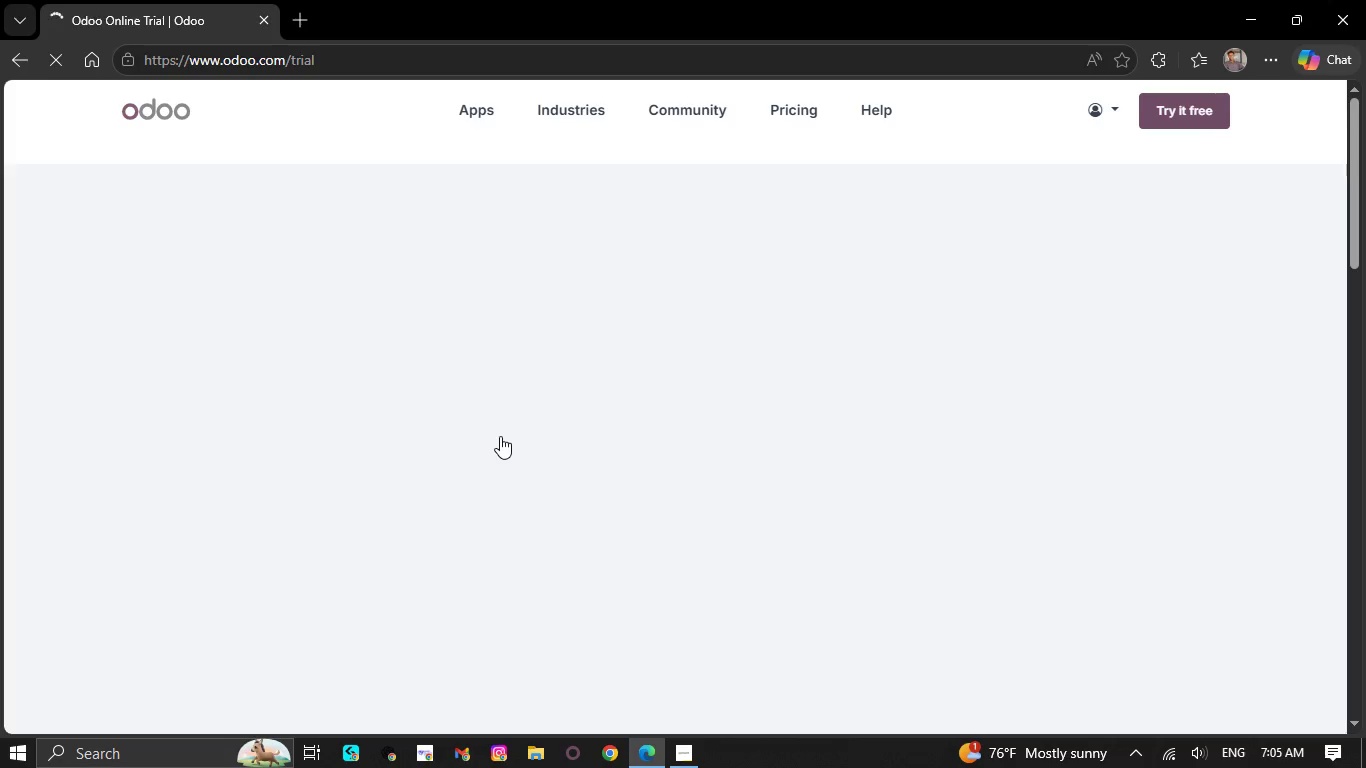 
scroll: coordinate [443, 606], scroll_direction: down, amount: 16.0
 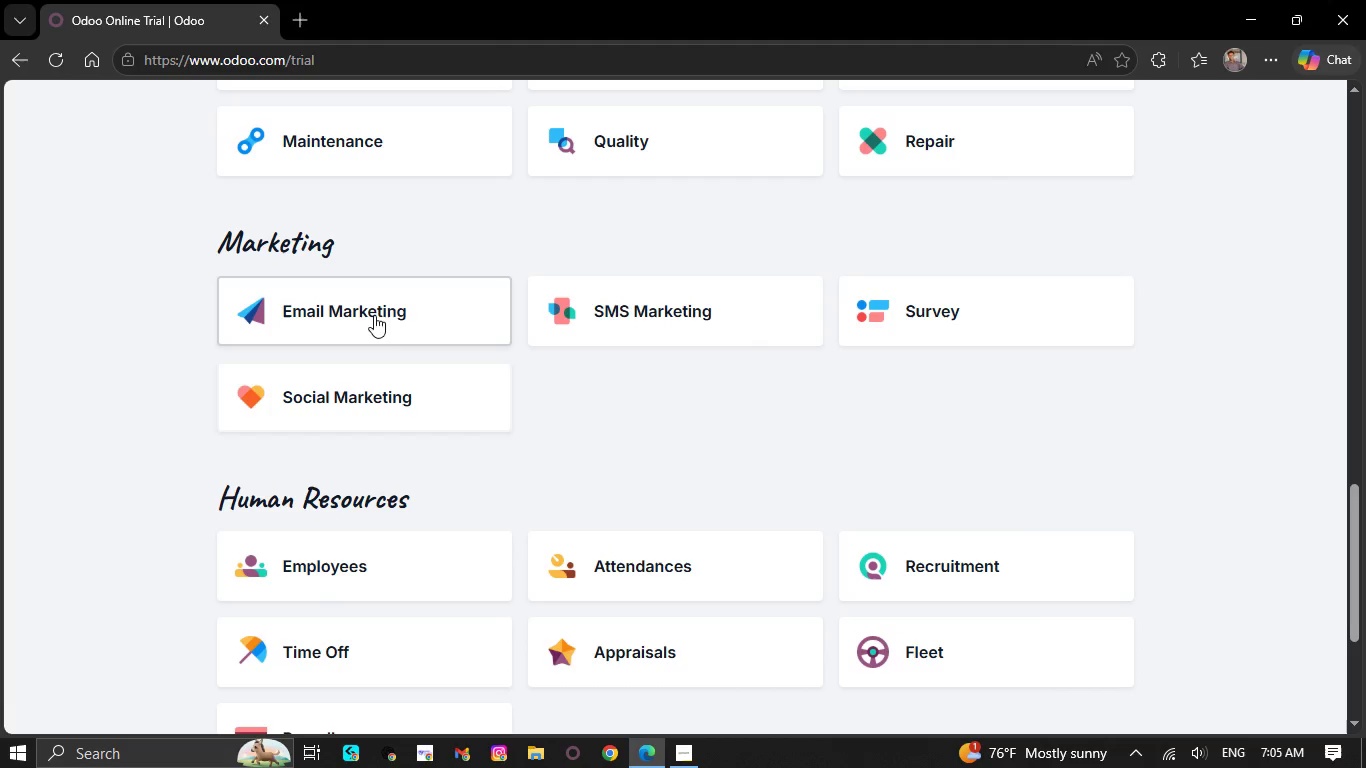 
left_click([375, 311])
 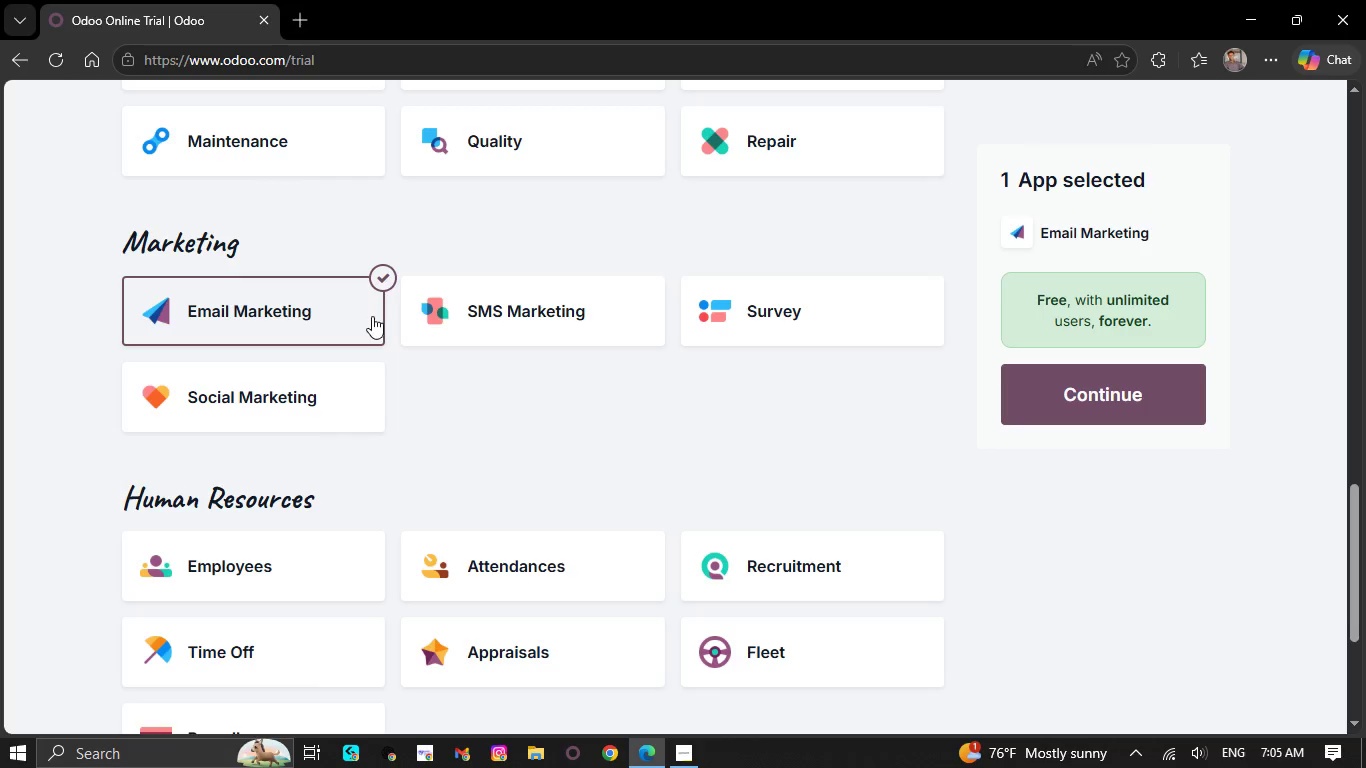 
wait(16.42)
 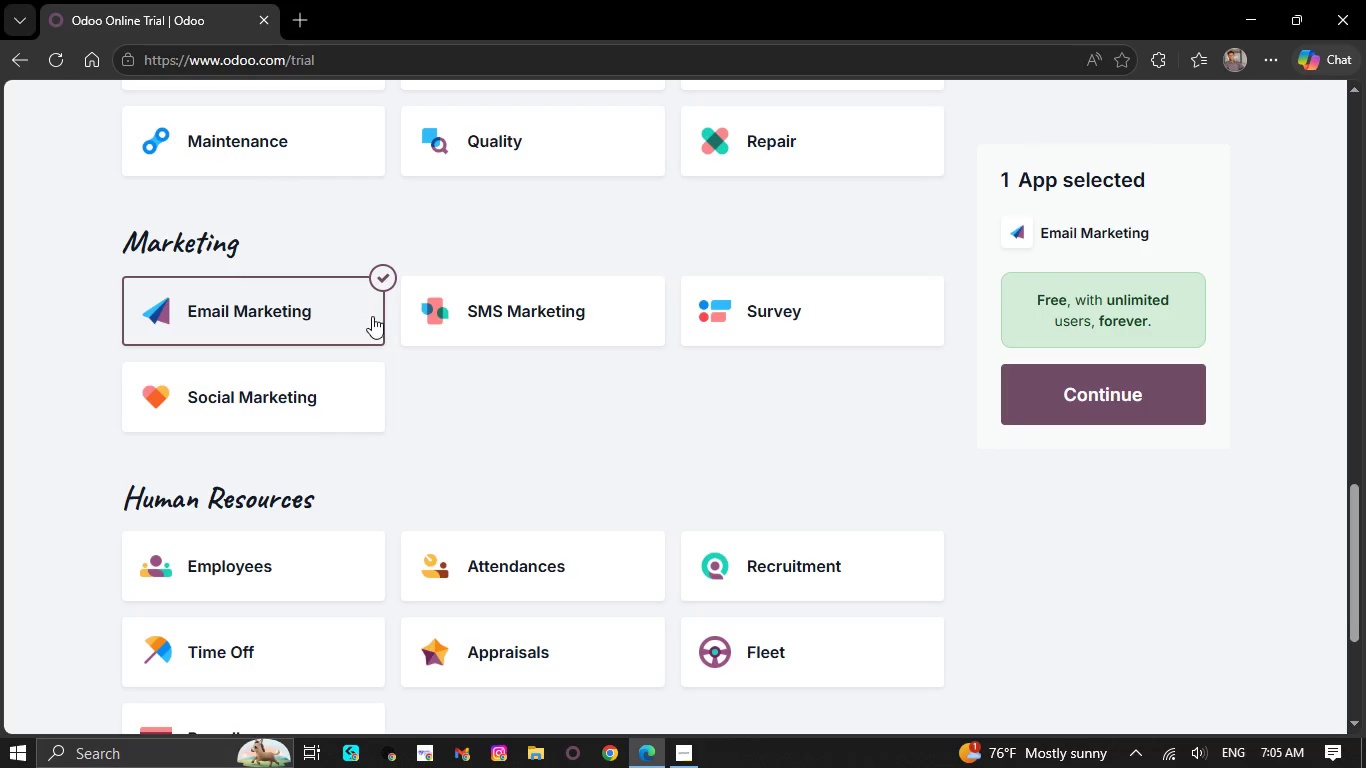 
left_click([1073, 395])
 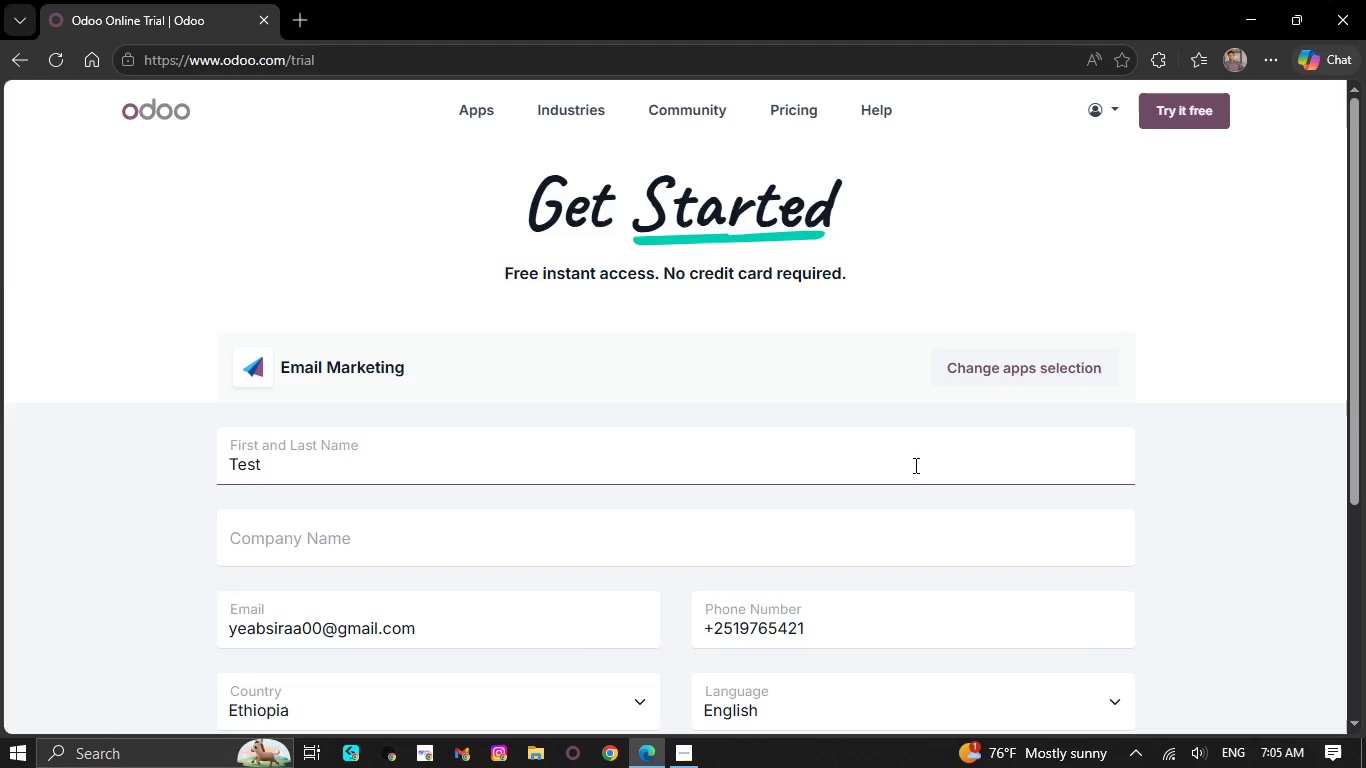 
wait(8.12)
 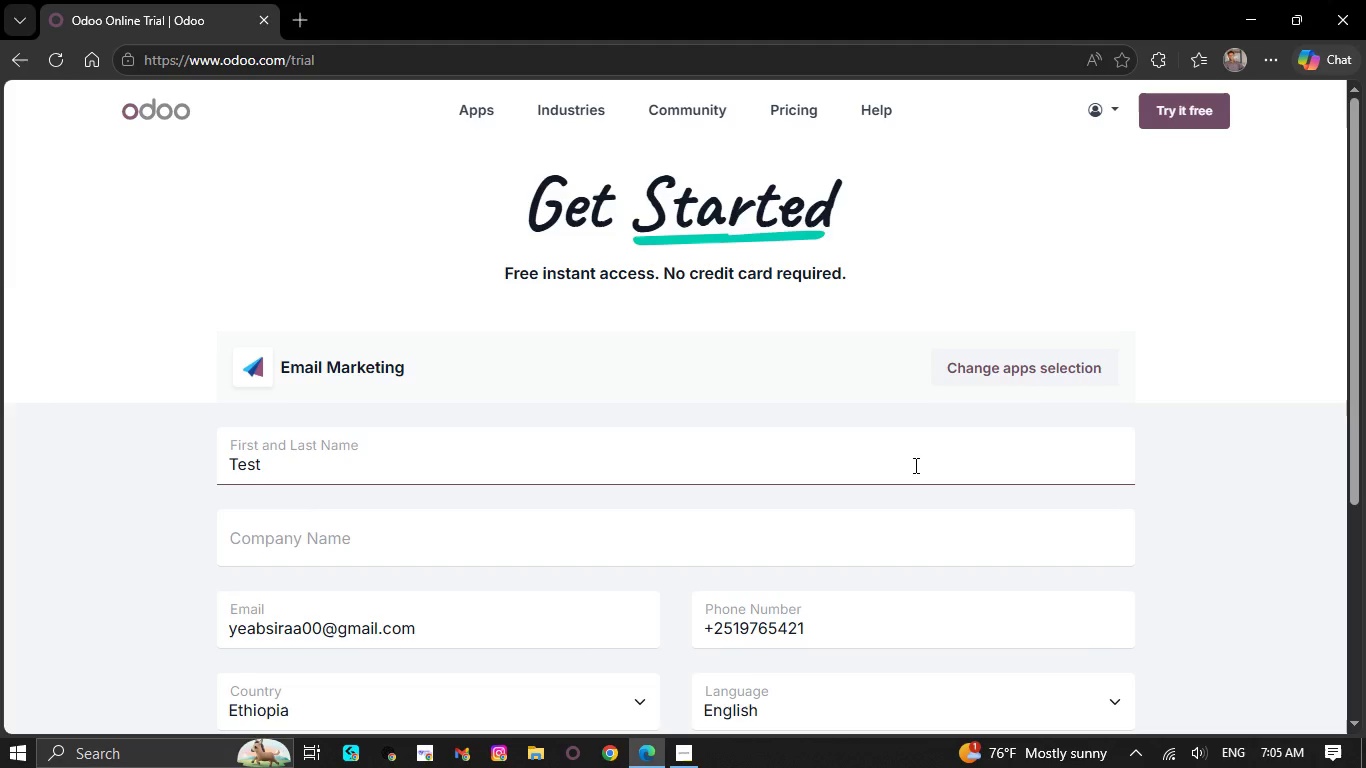 
left_click([682, 761])